 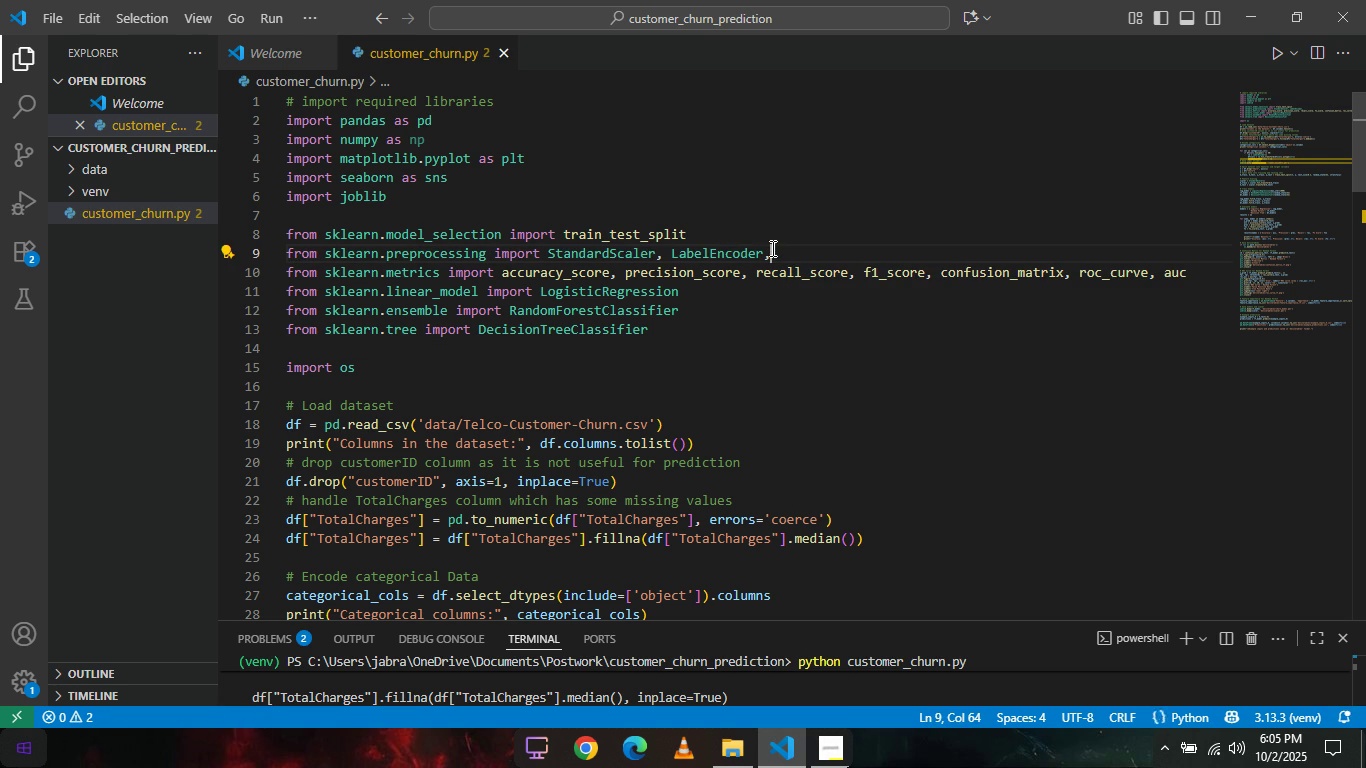 
key(Backspace)
 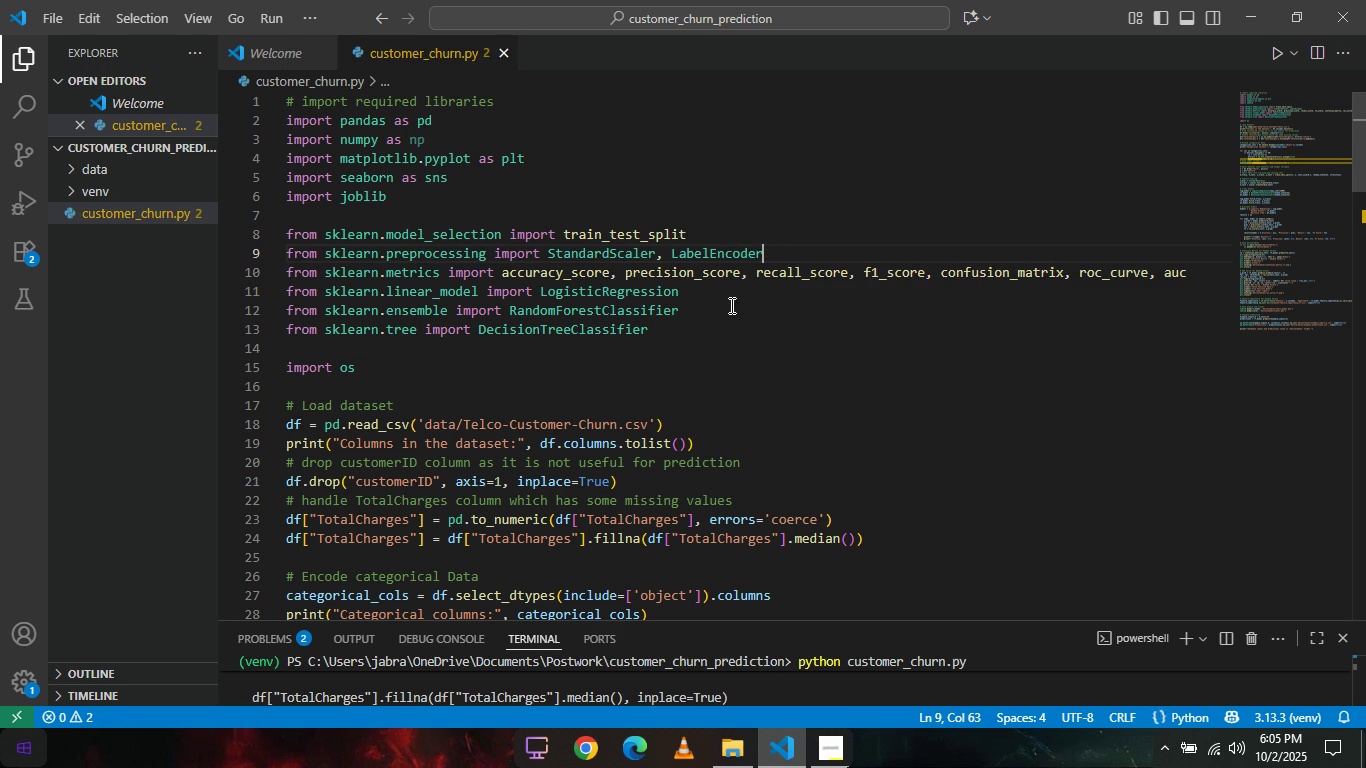 
left_click([730, 305])
 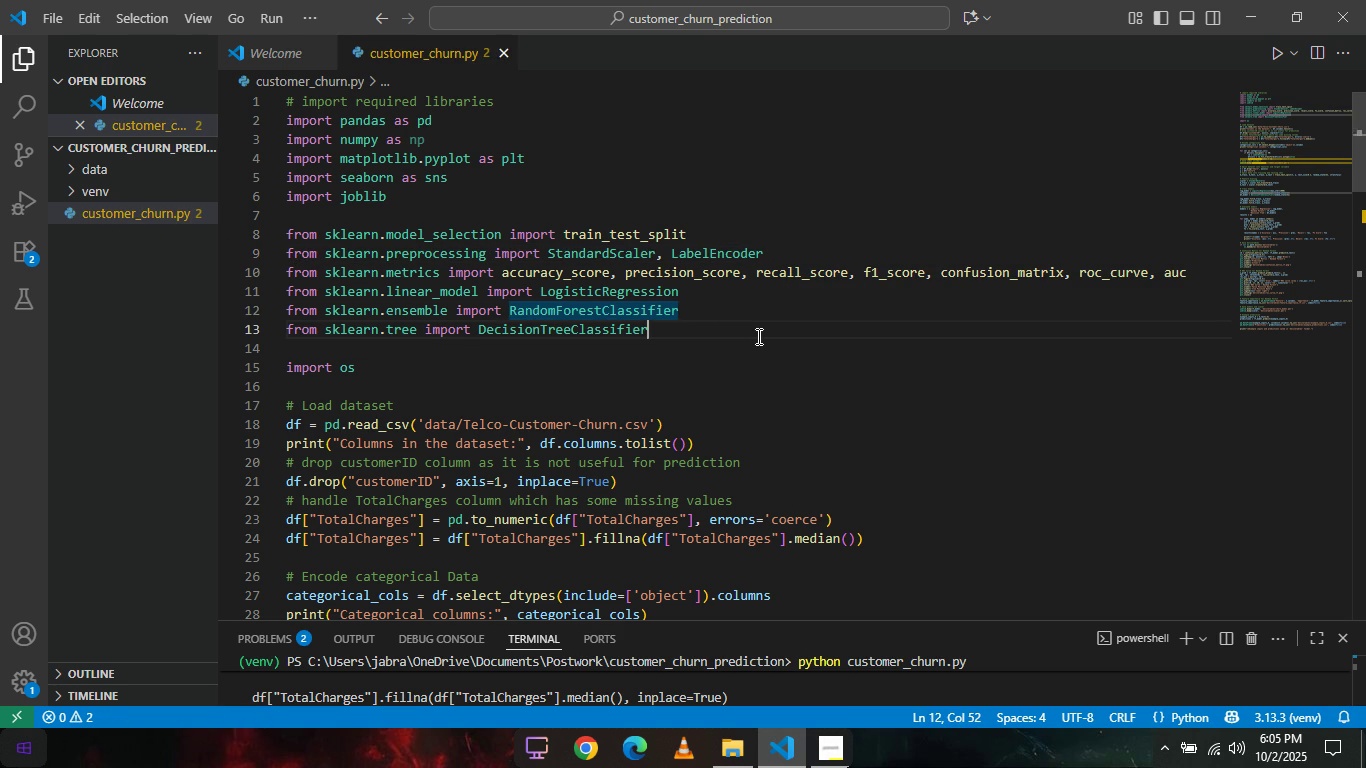 
left_click([757, 336])
 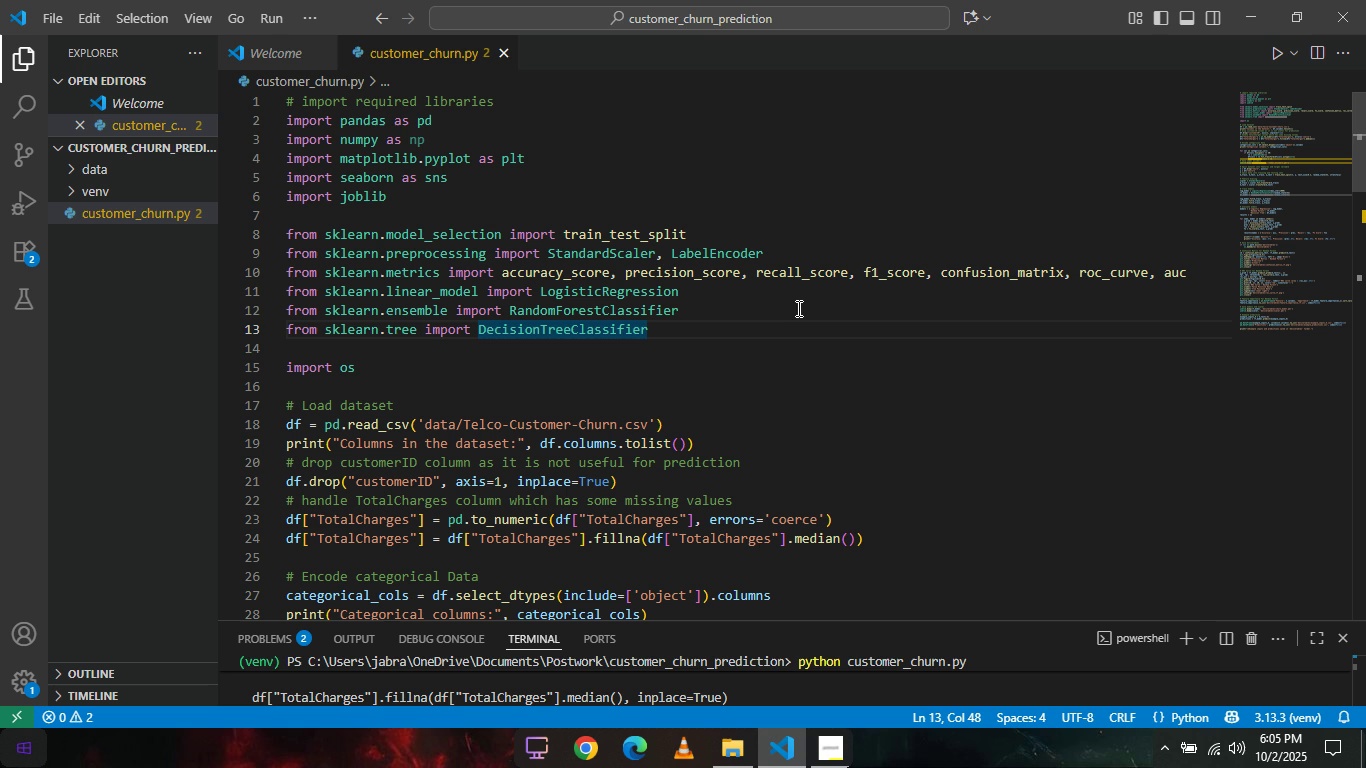 
left_click([802, 304])
 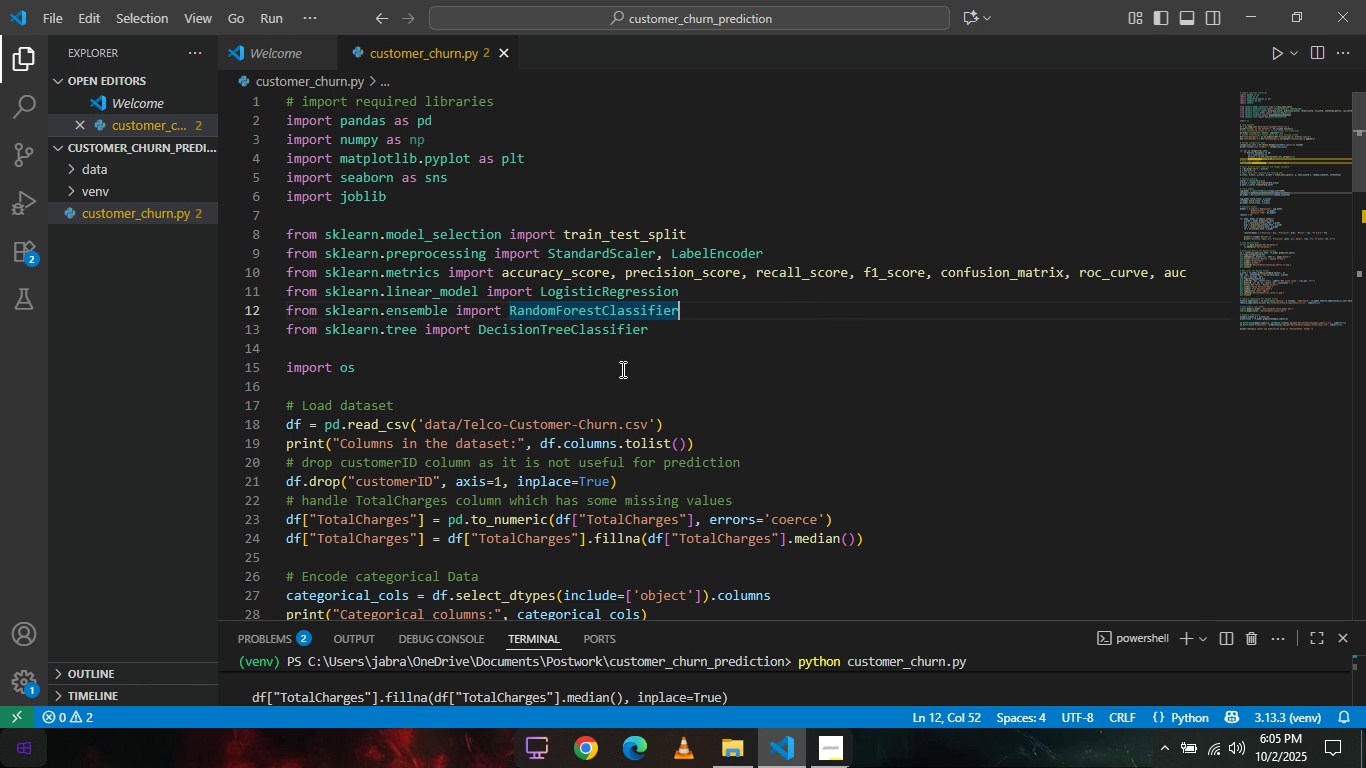 
left_click([621, 369])
 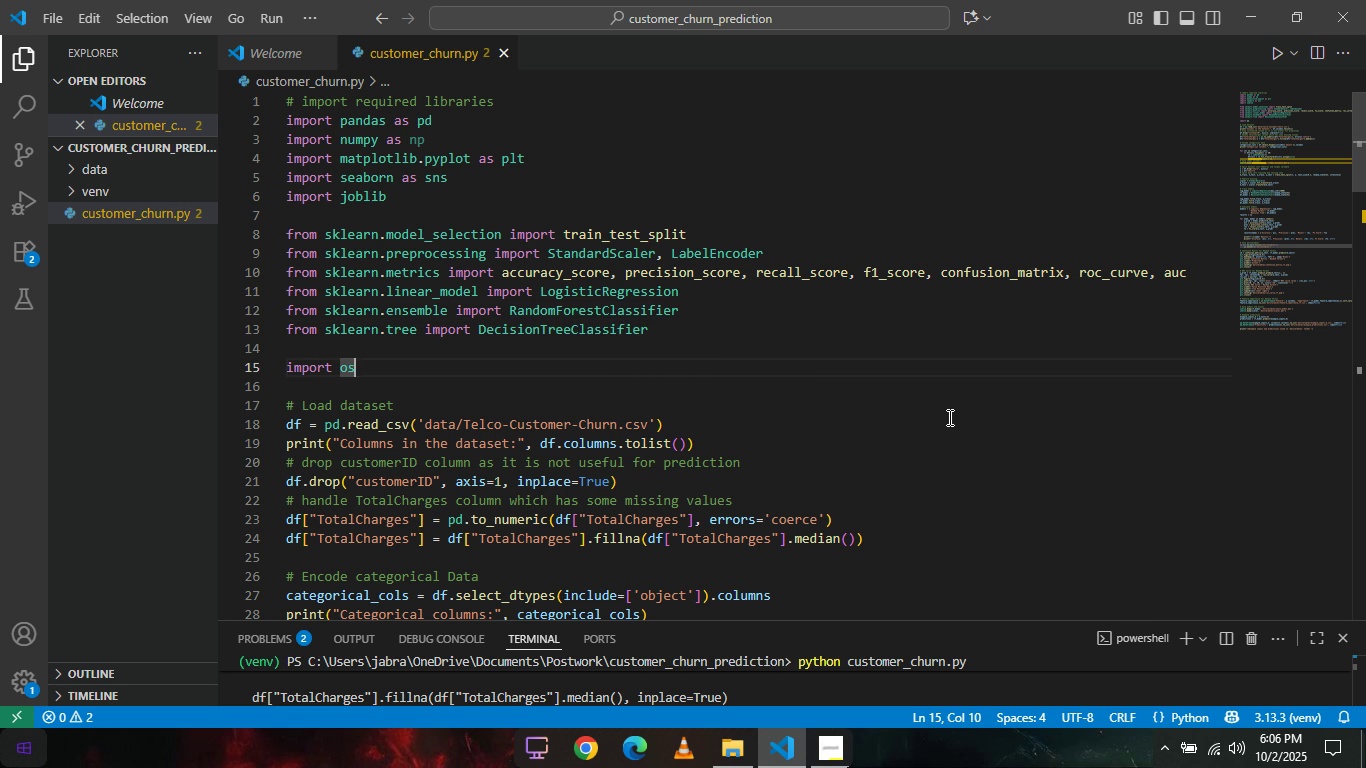 
wait(7.68)
 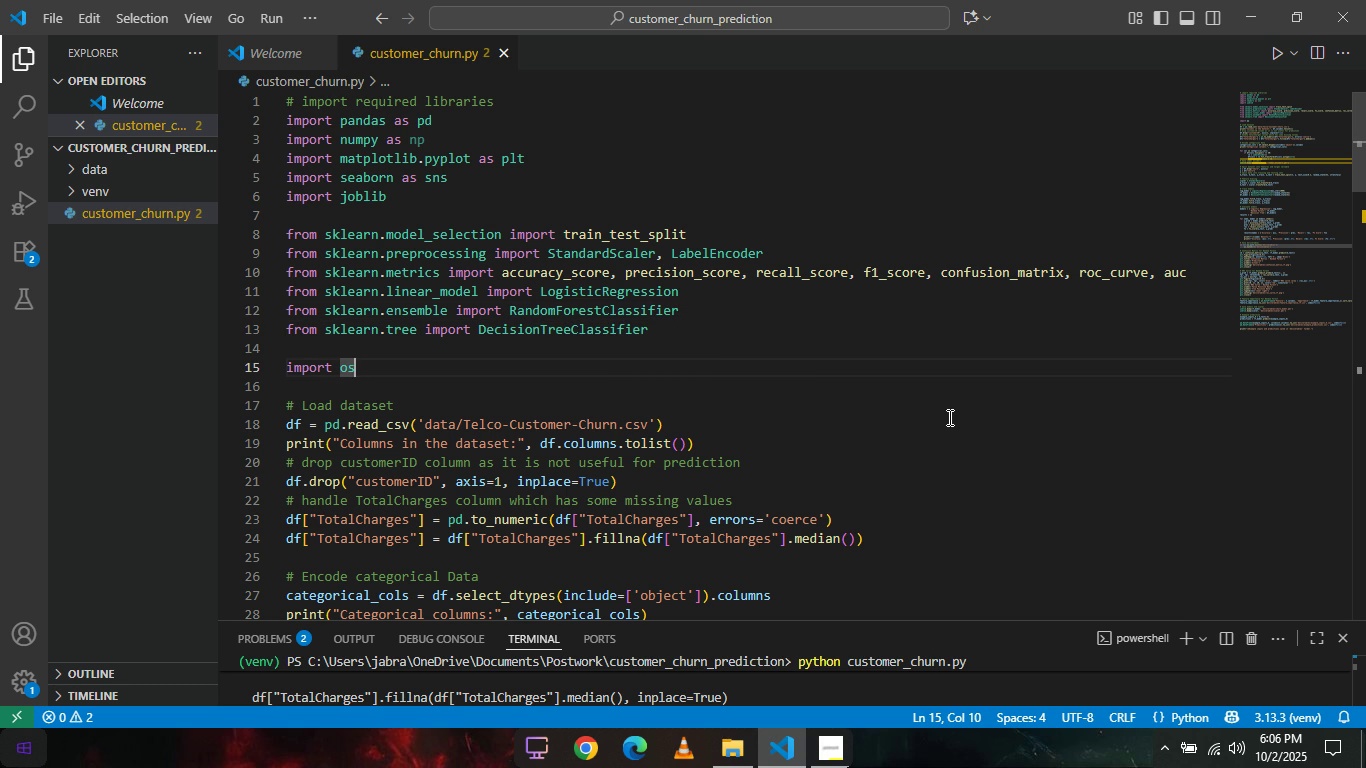 
scroll: coordinate [948, 417], scroll_direction: down, amount: 6.0